 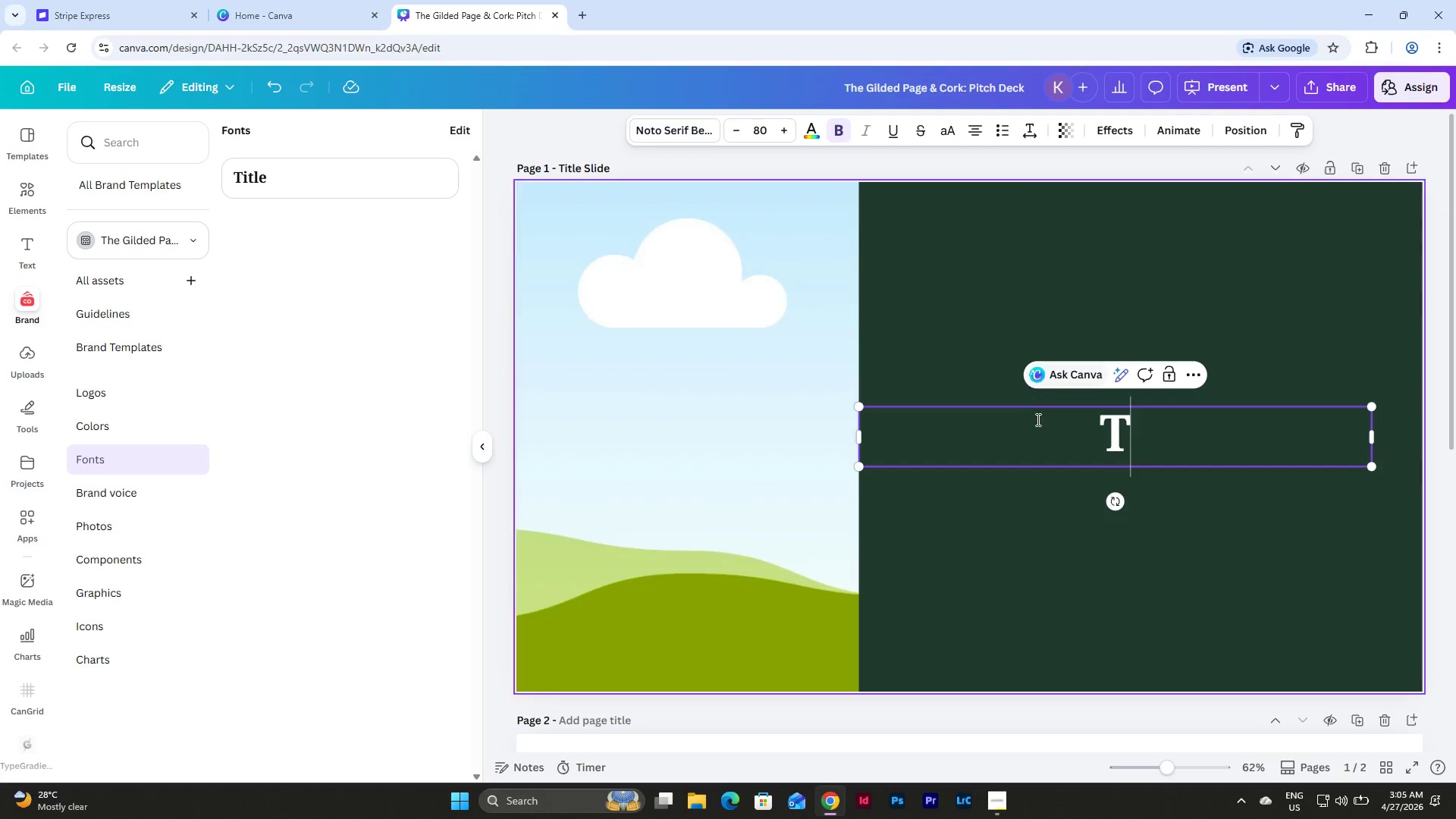 
hold_key(key=ShiftLeft, duration=0.36)
 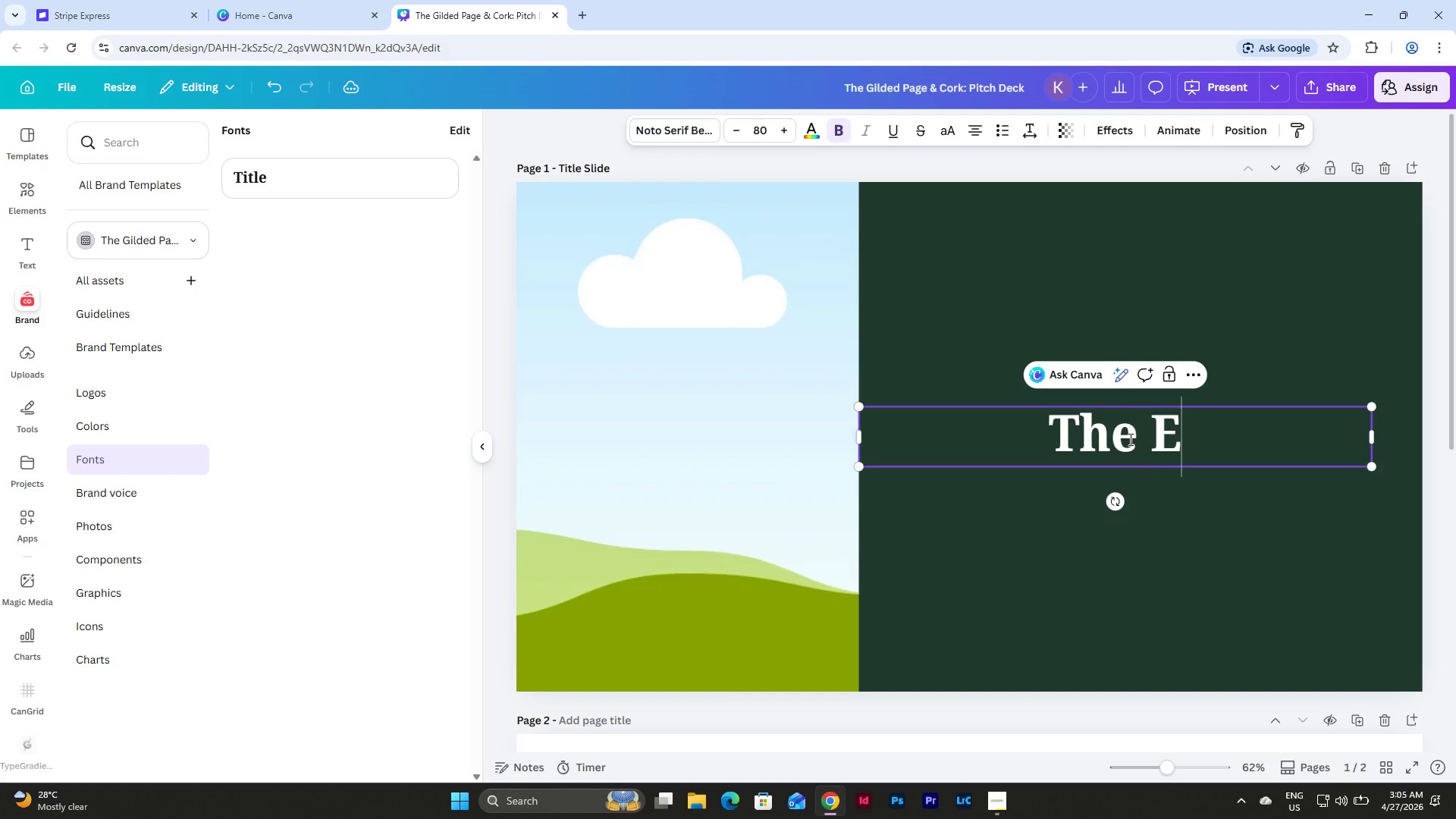 
key(Alt+AltLeft)
 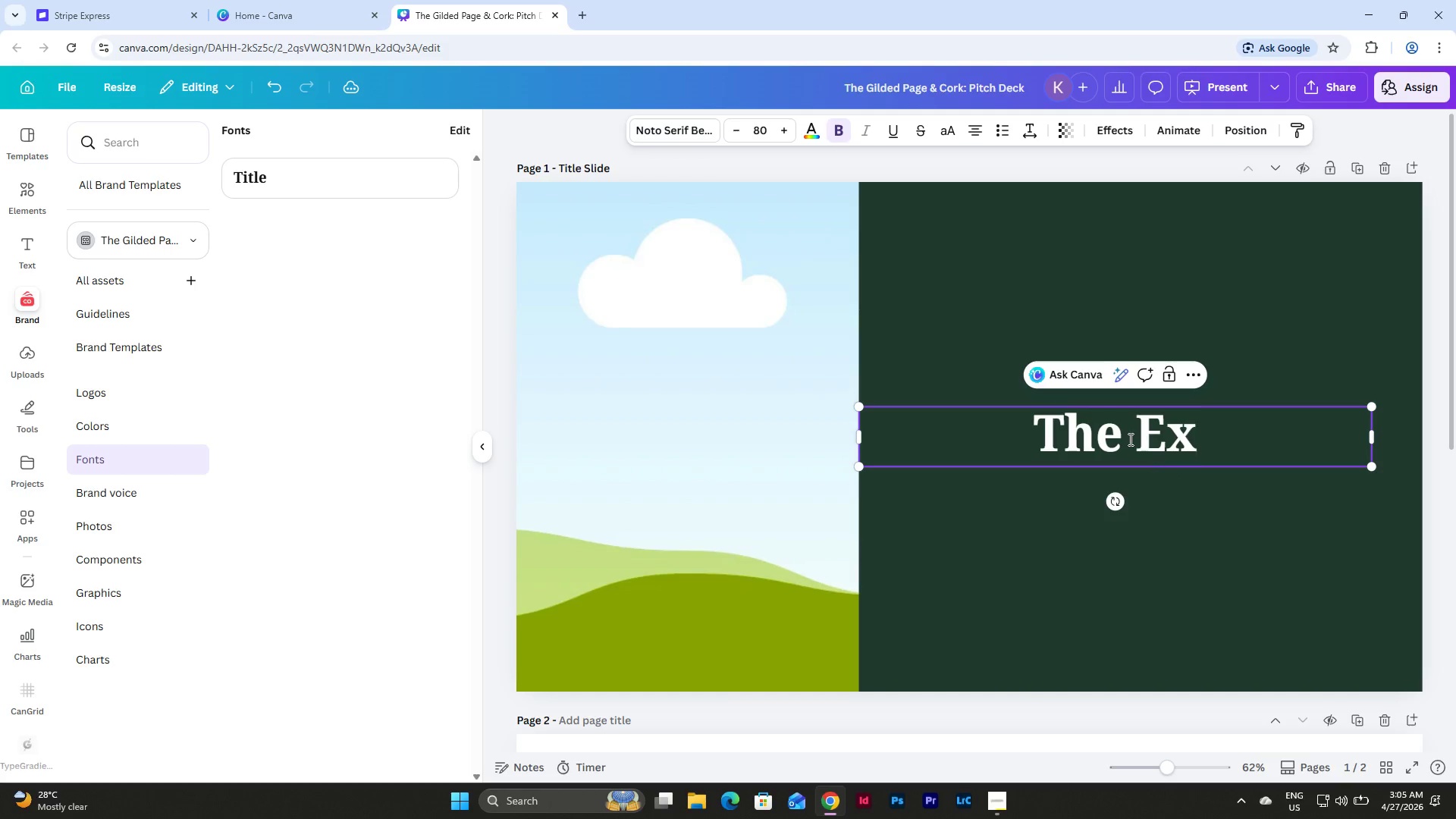 
key(Backspace)
type(xecutive Rest)
key(Backspace)
type(et Ec)
key(Backspace)
type(xperience)
 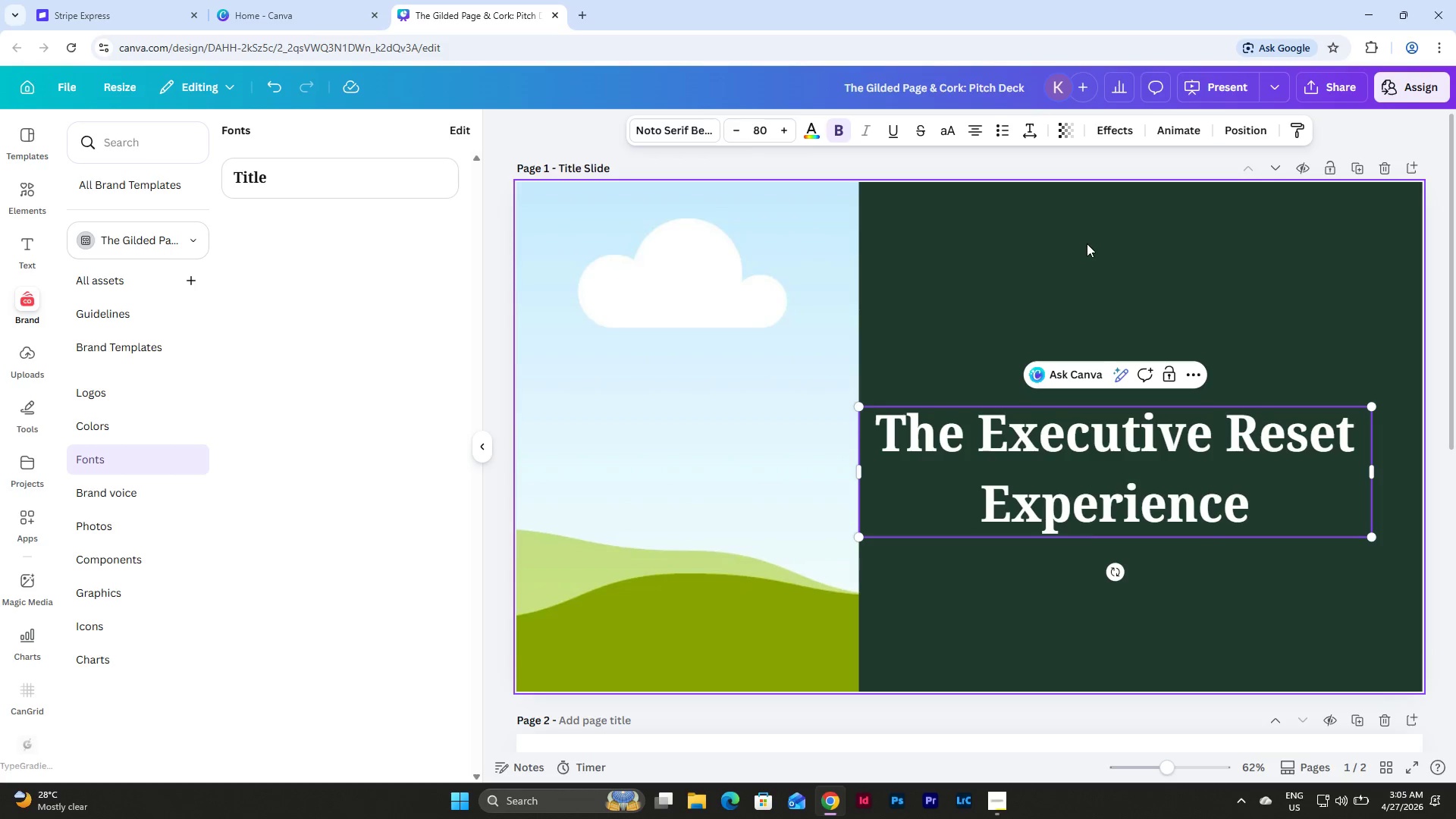 
double_click([1113, 437])
 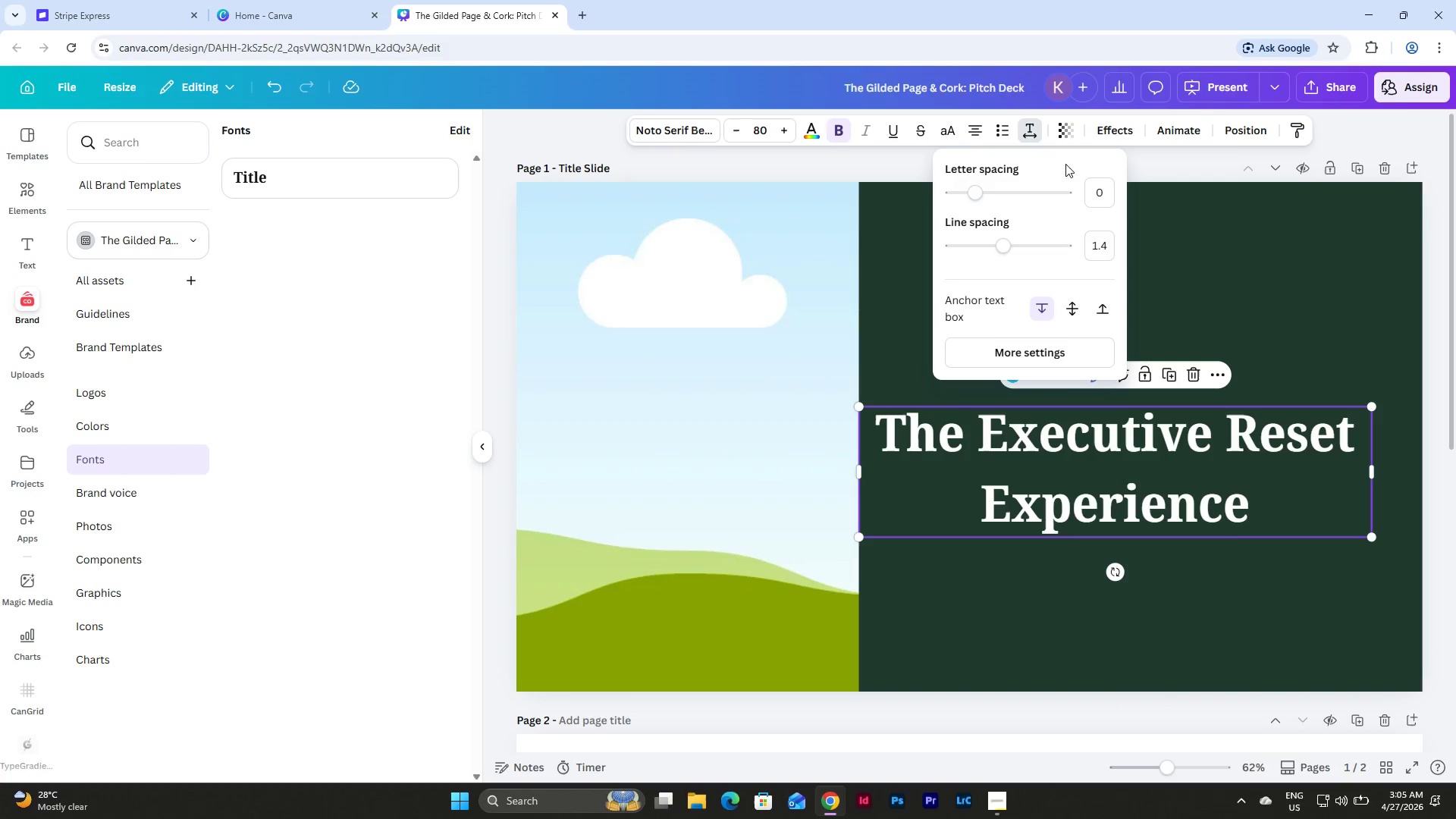 
left_click([1091, 247])
 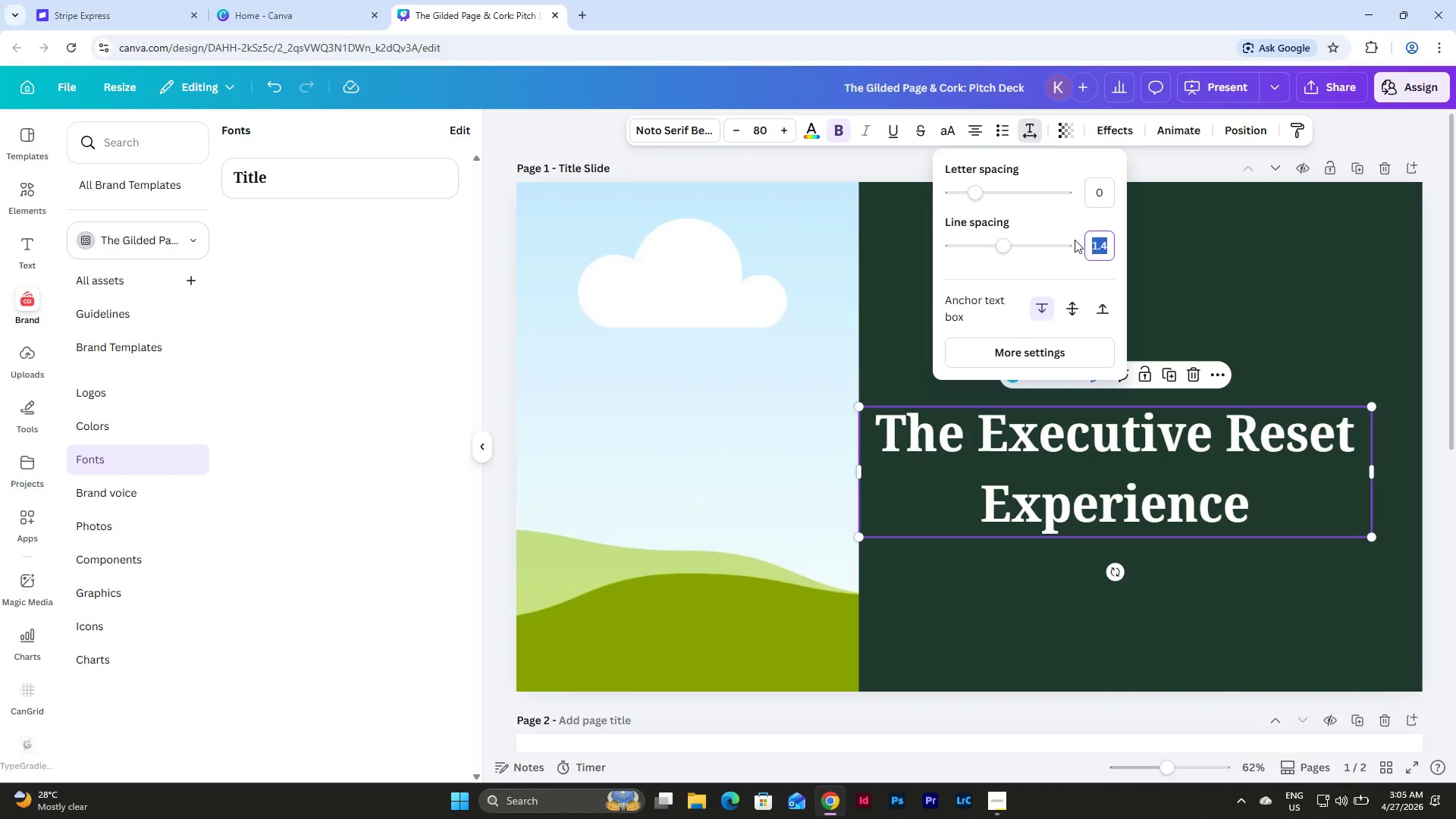 
key(Numpad1)
 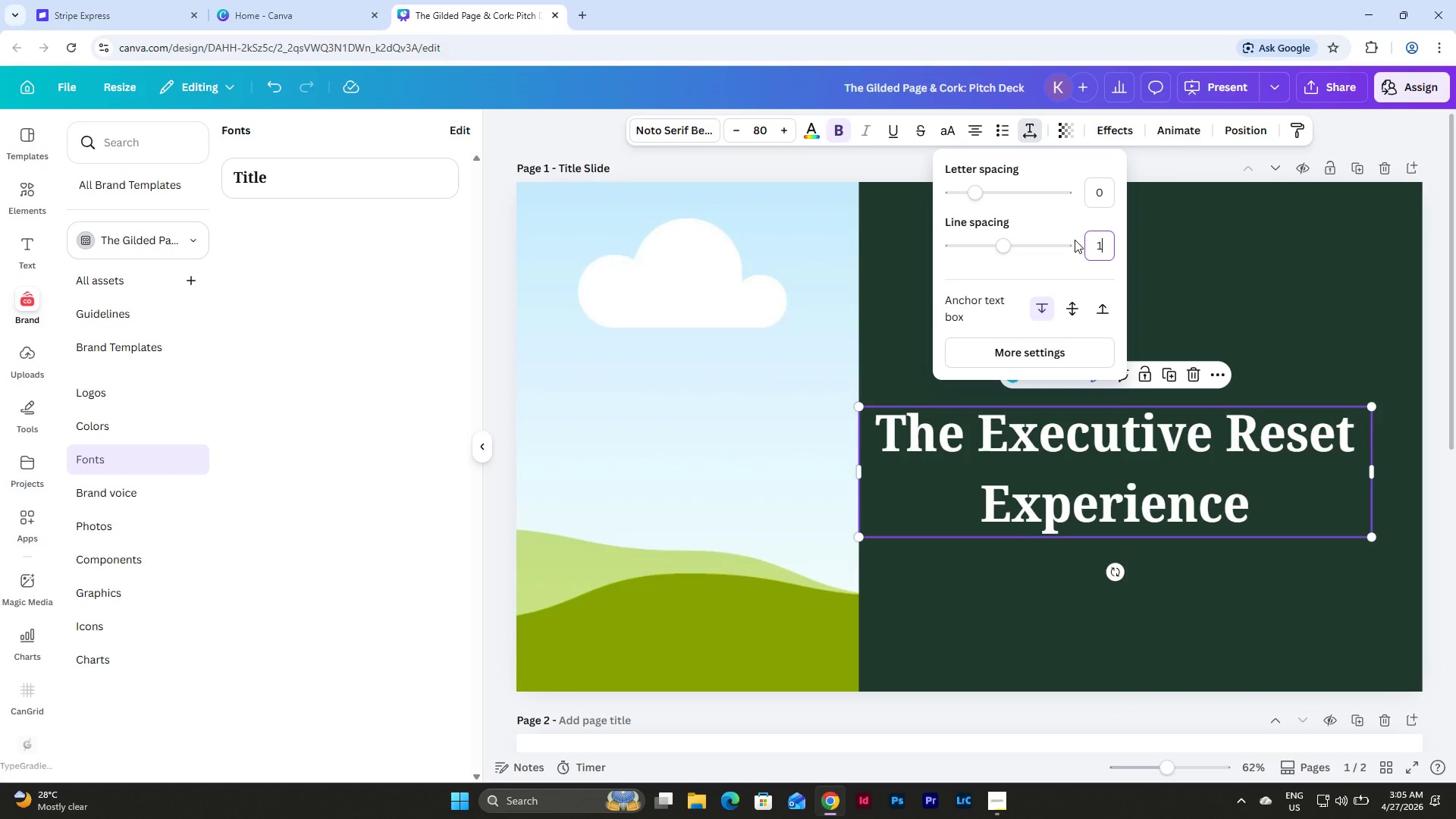 
key(NumpadEnter)
 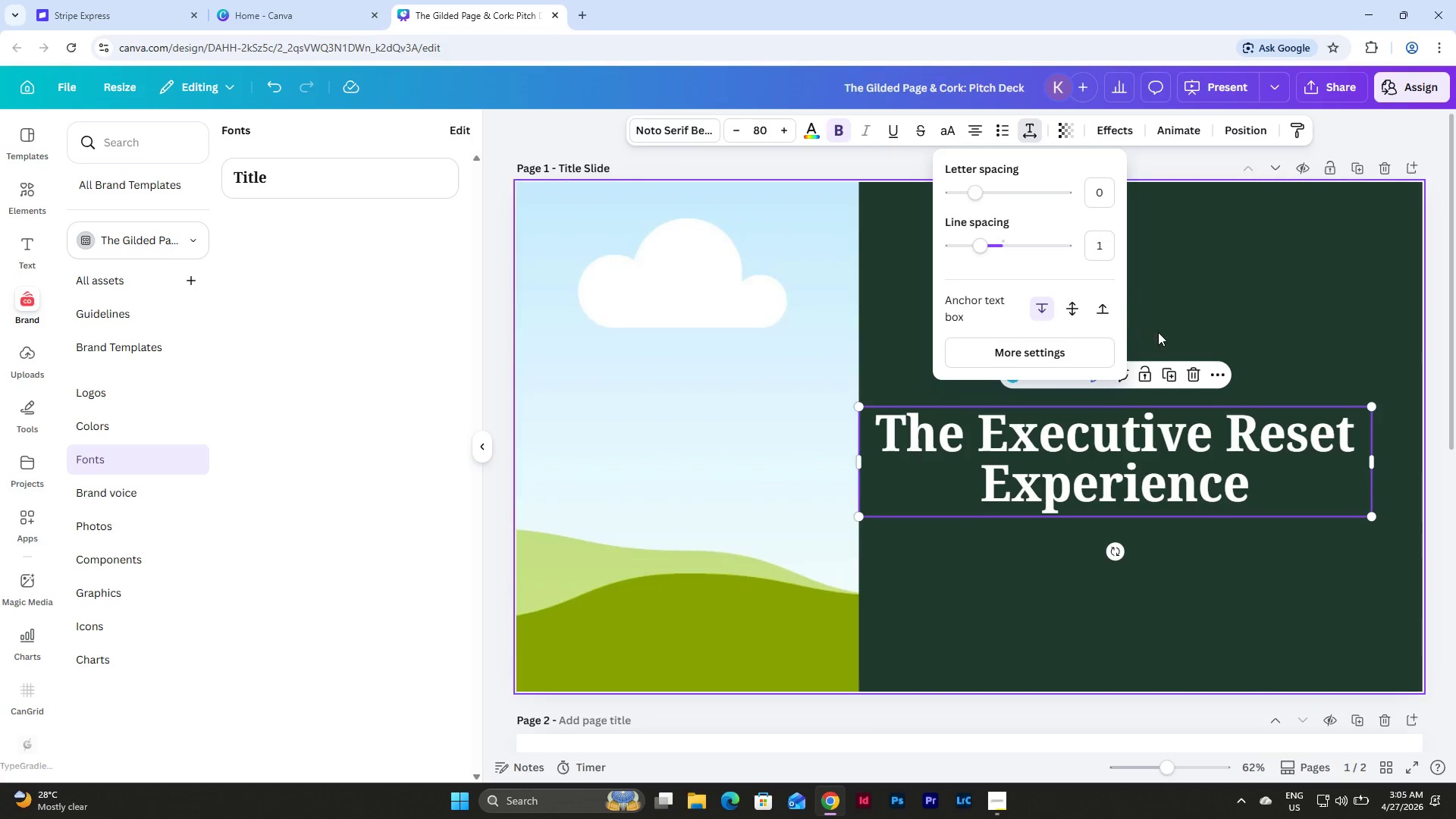 
left_click([1197, 298])
 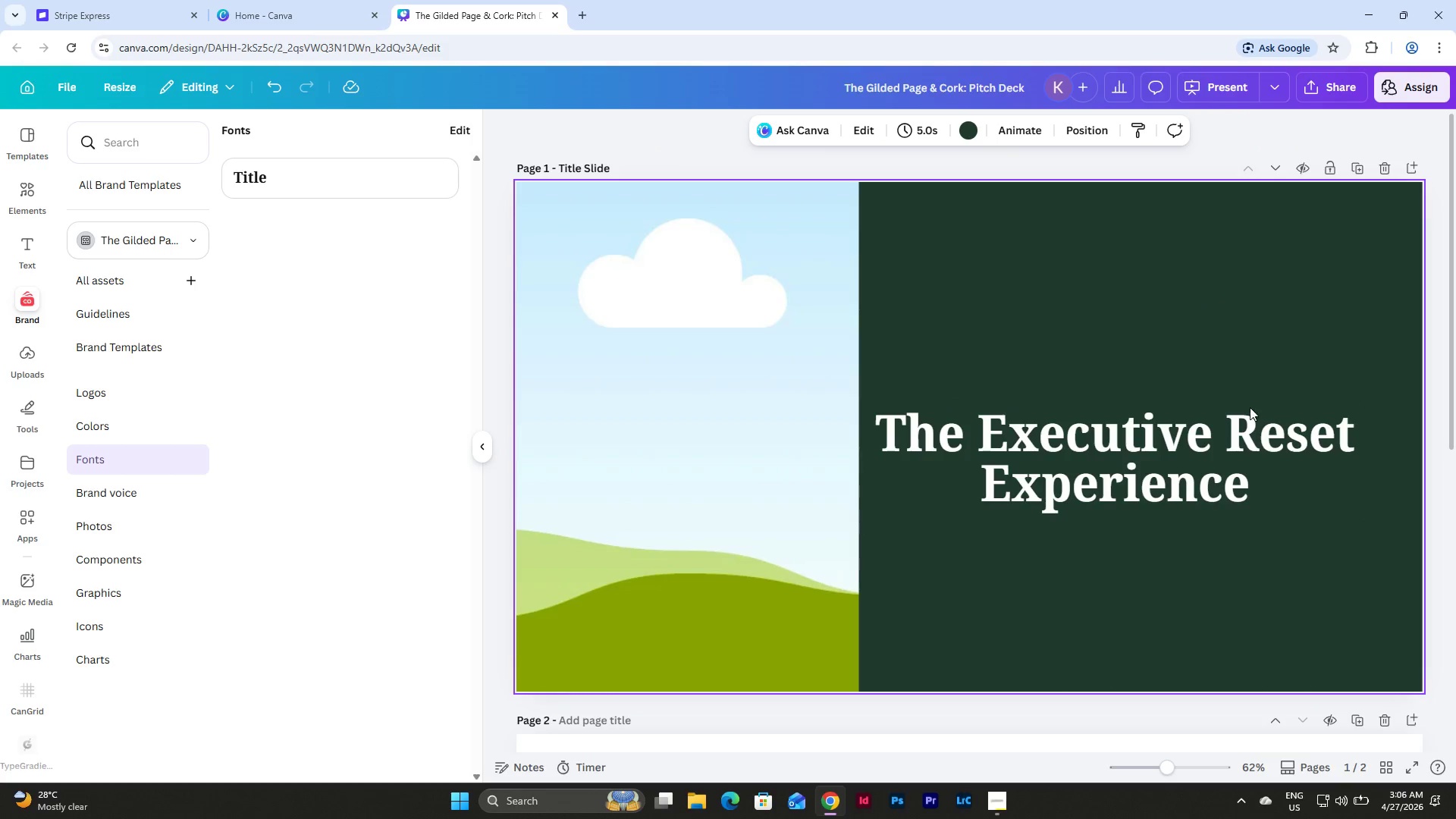 
left_click([1244, 475])
 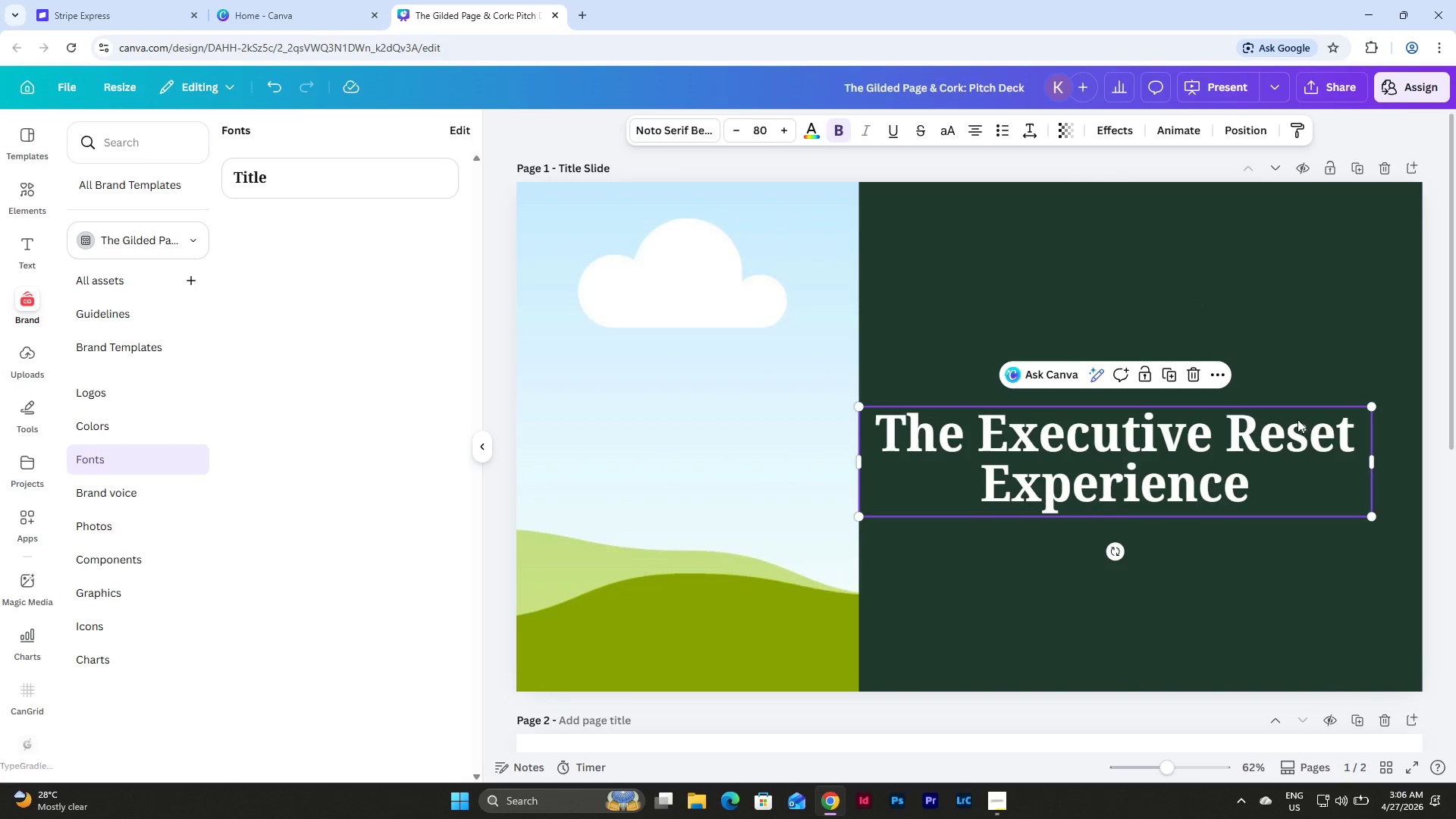 
left_click([1132, 434])
 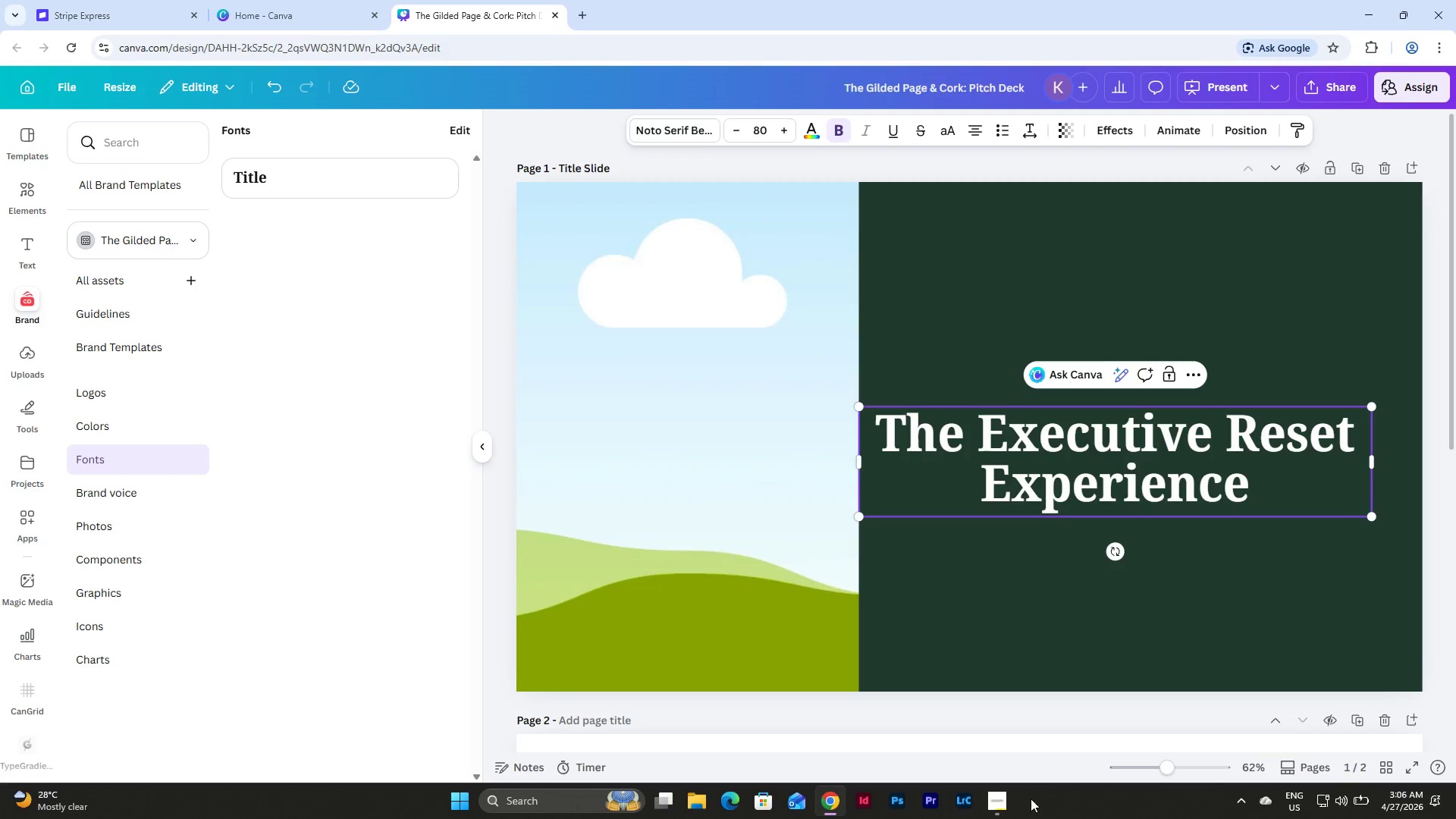 
left_click([994, 795])
 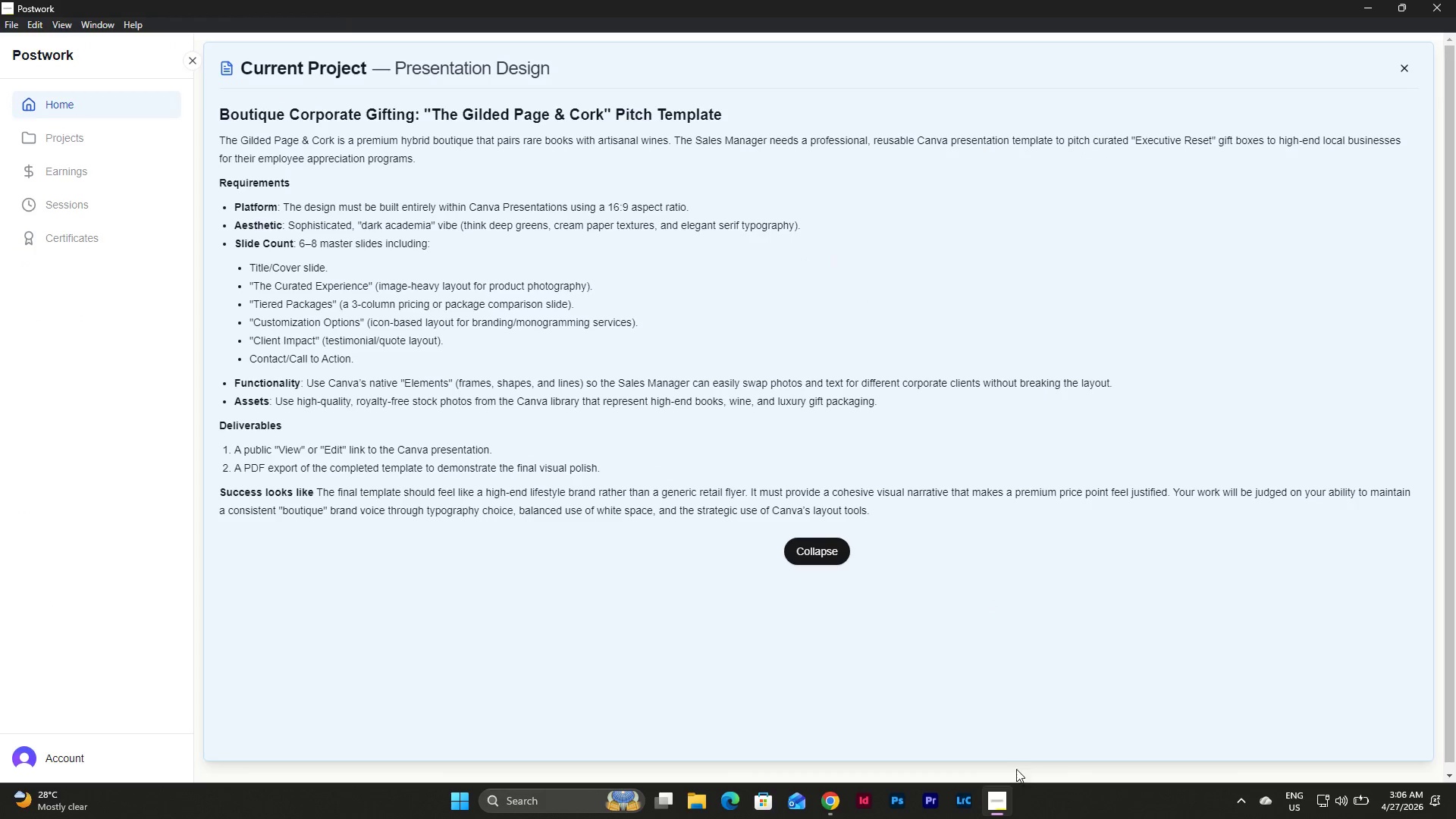 
left_click([1143, 545])
 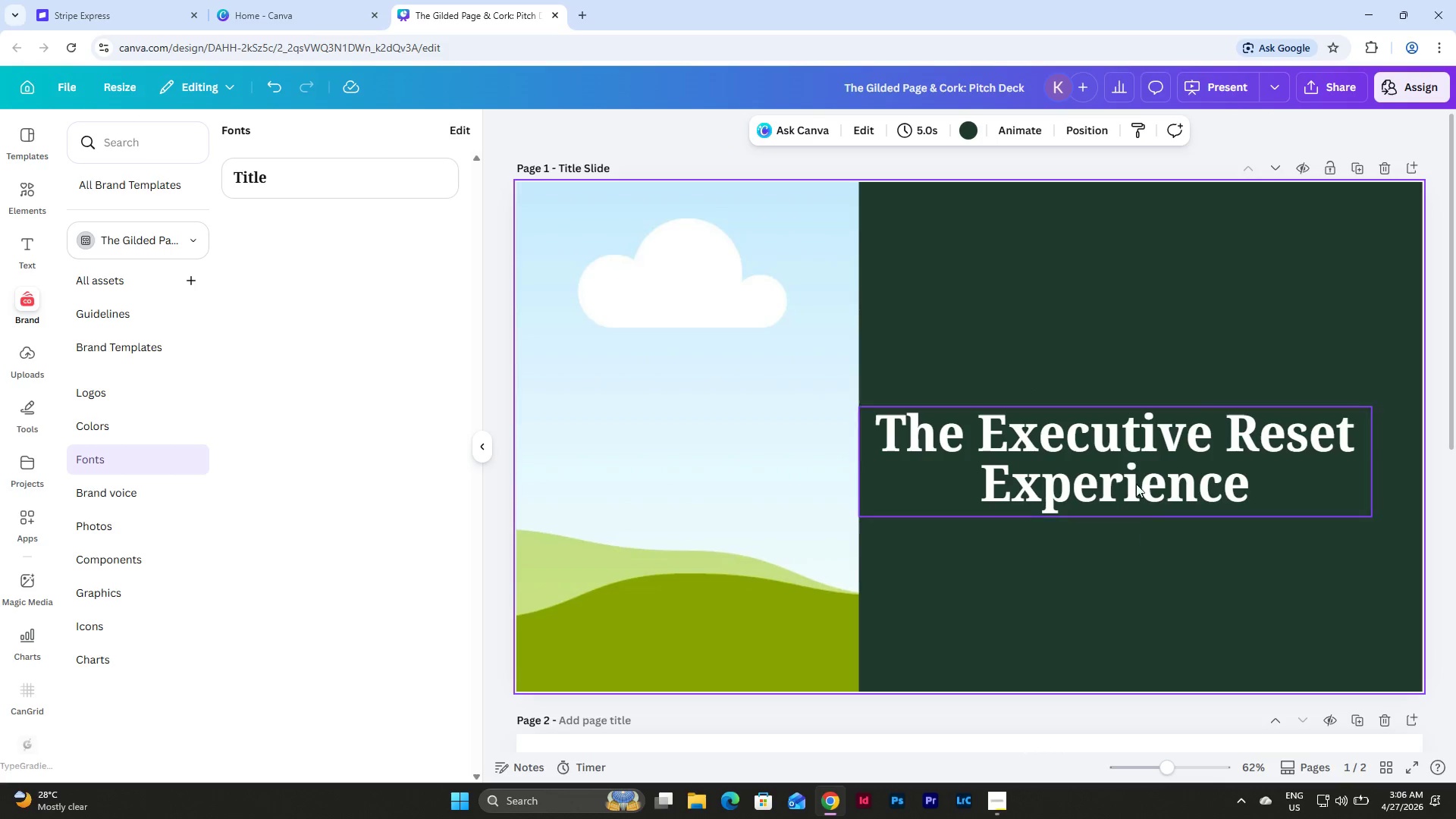 
left_click([1129, 451])
 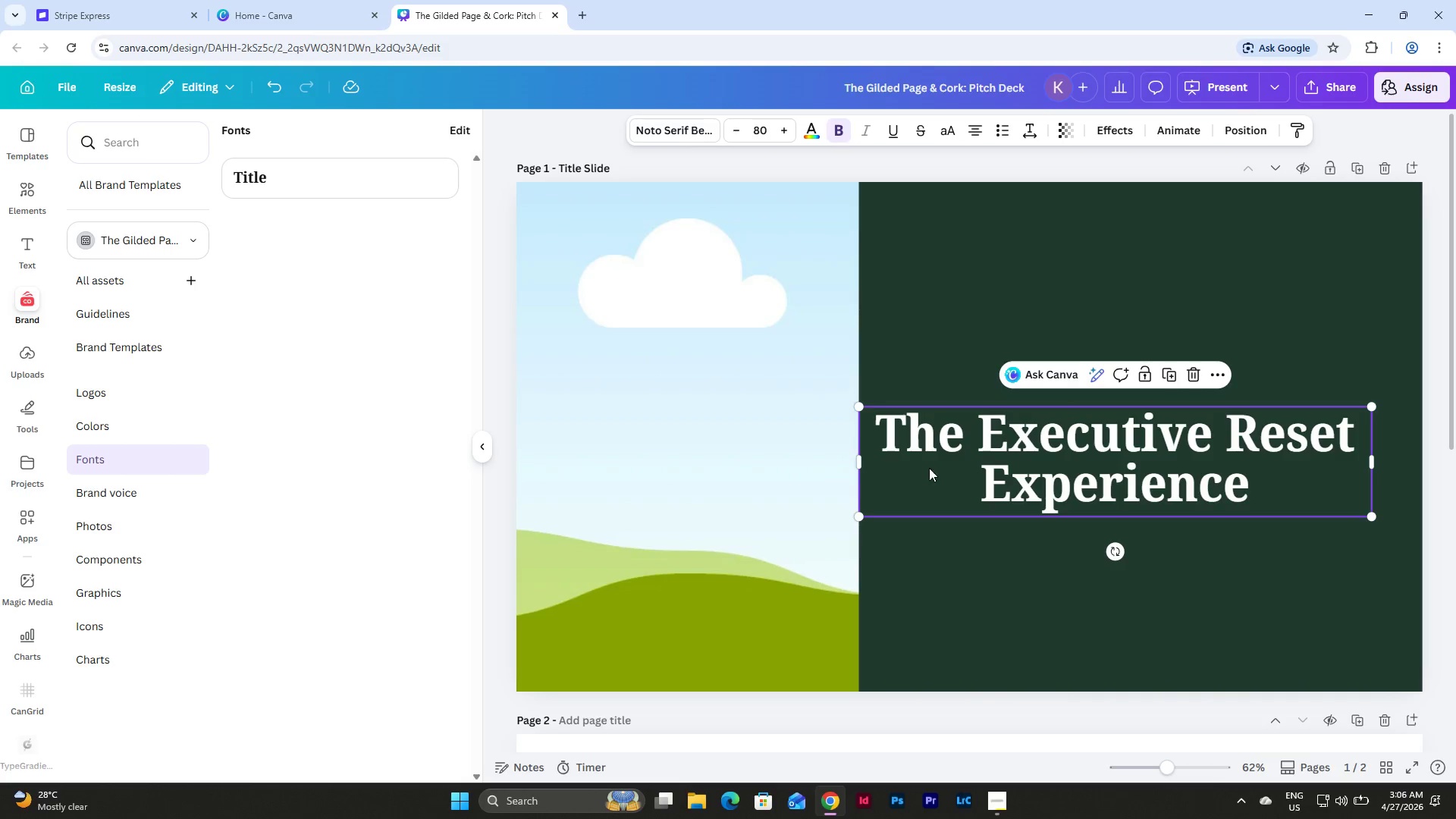 
left_click_drag(start_coordinate=[855, 464], to_coordinate=[858, 469])
 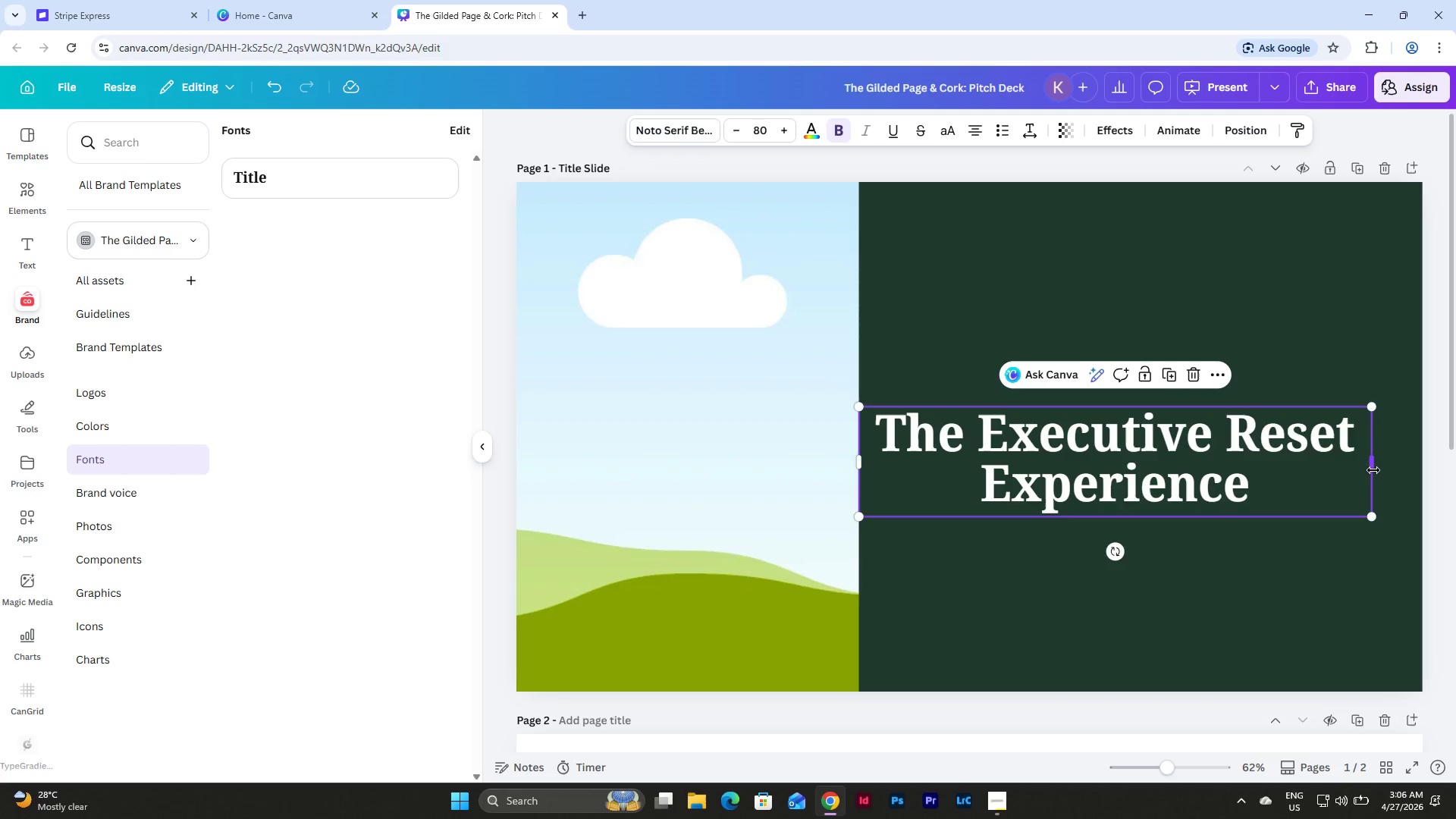 
left_click_drag(start_coordinate=[1373, 470], to_coordinate=[1374, 474])
 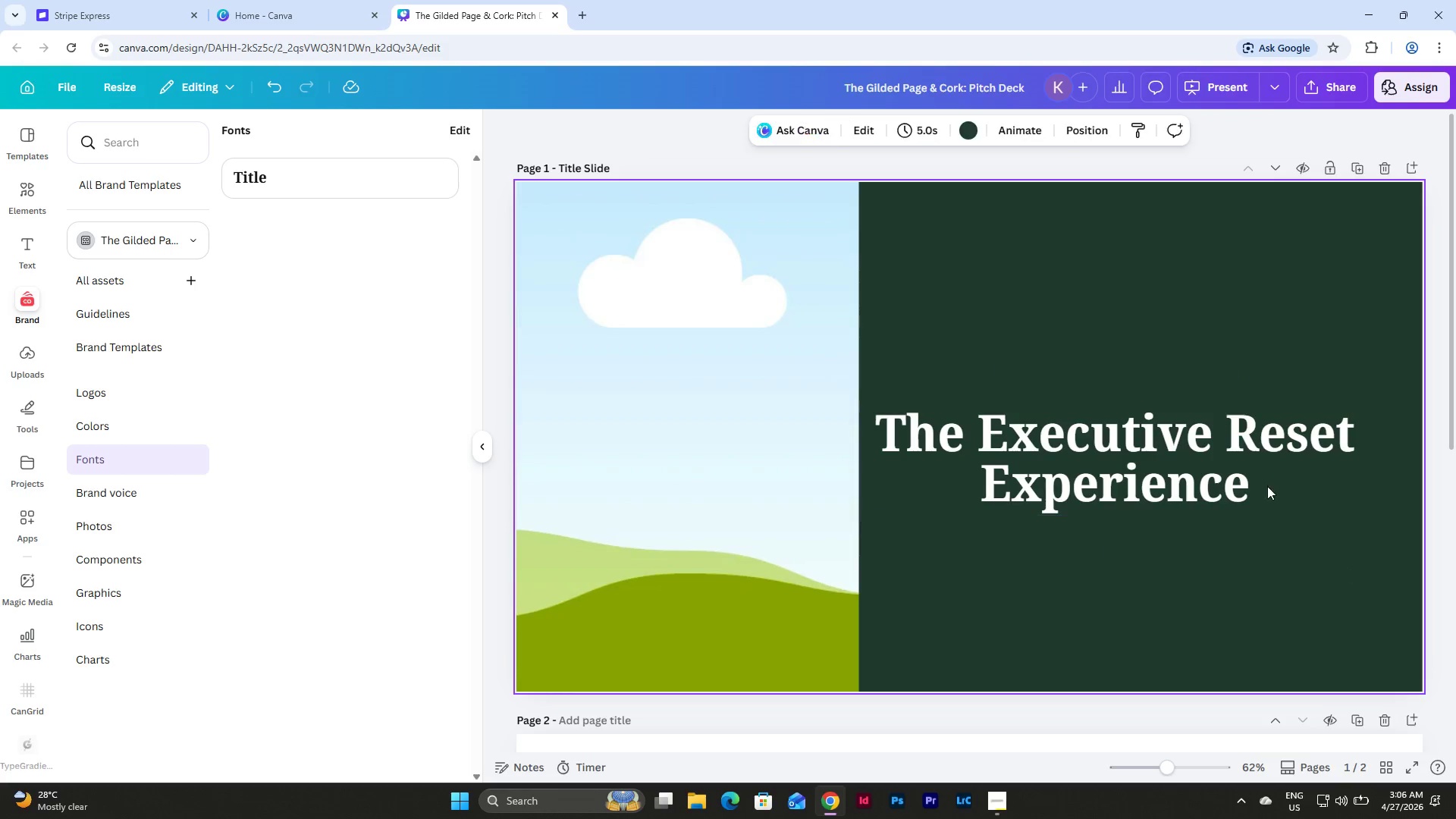 
double_click([1199, 428])
 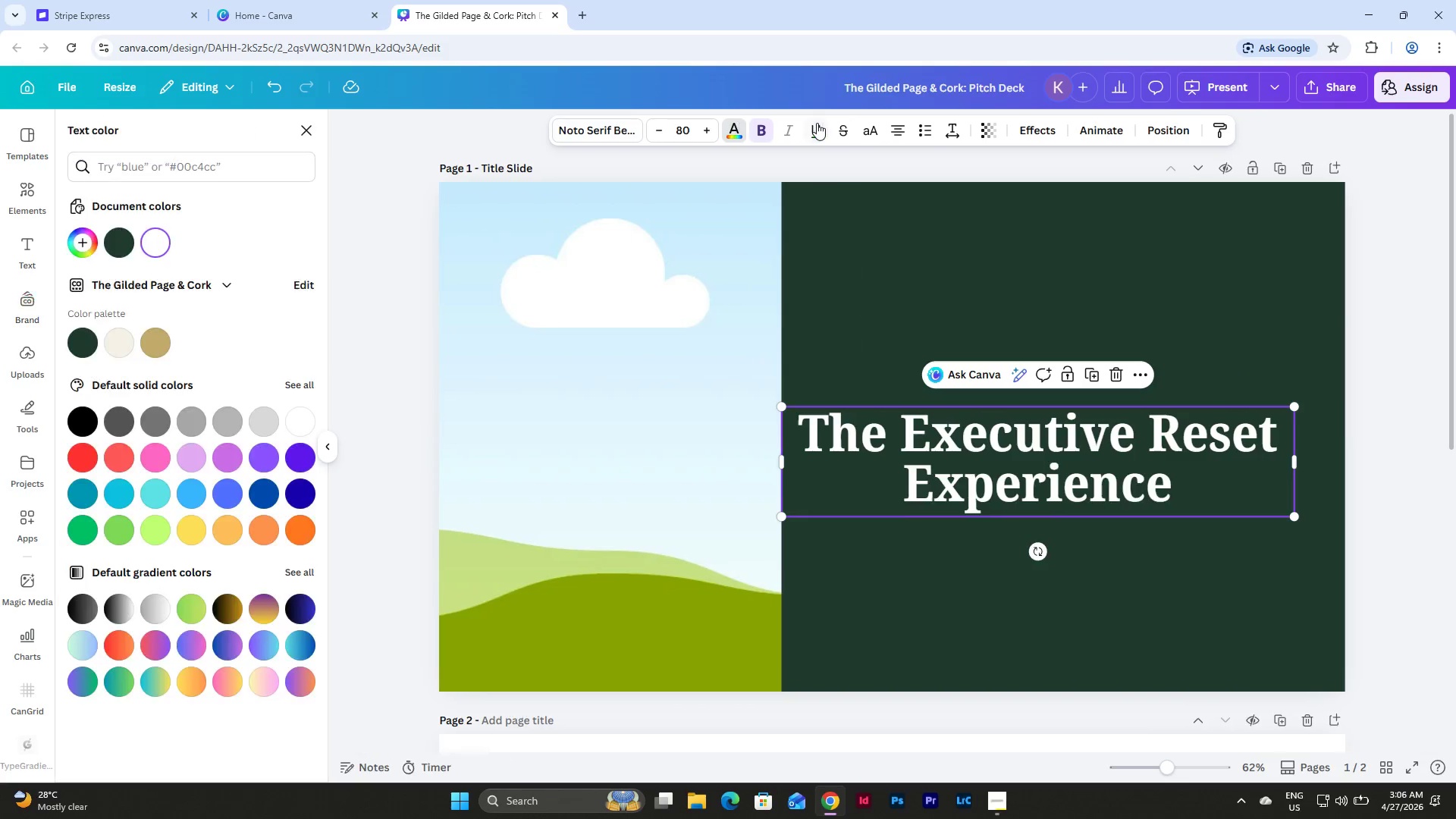 
left_click([817, 123])
 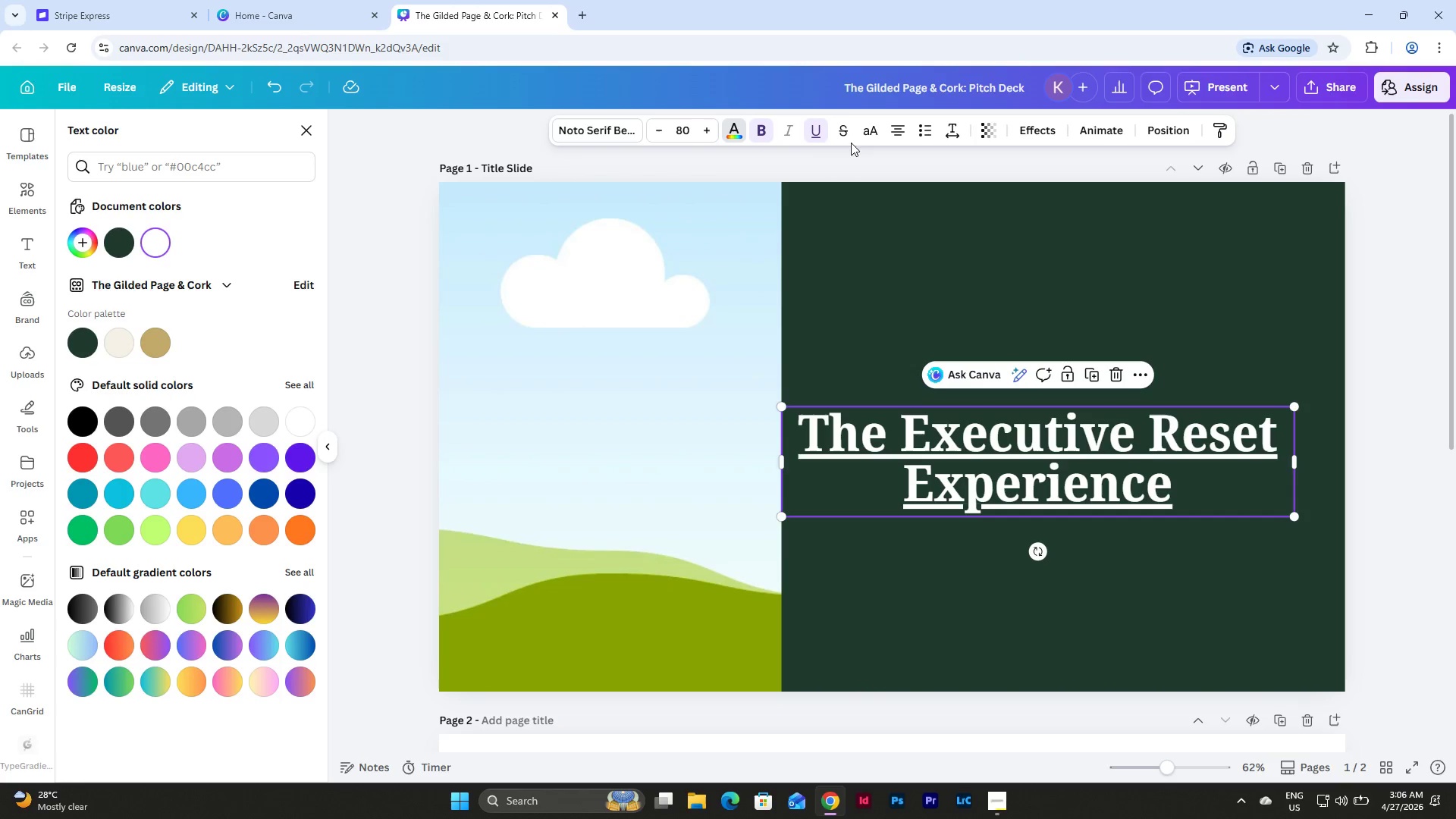 
left_click([812, 132])
 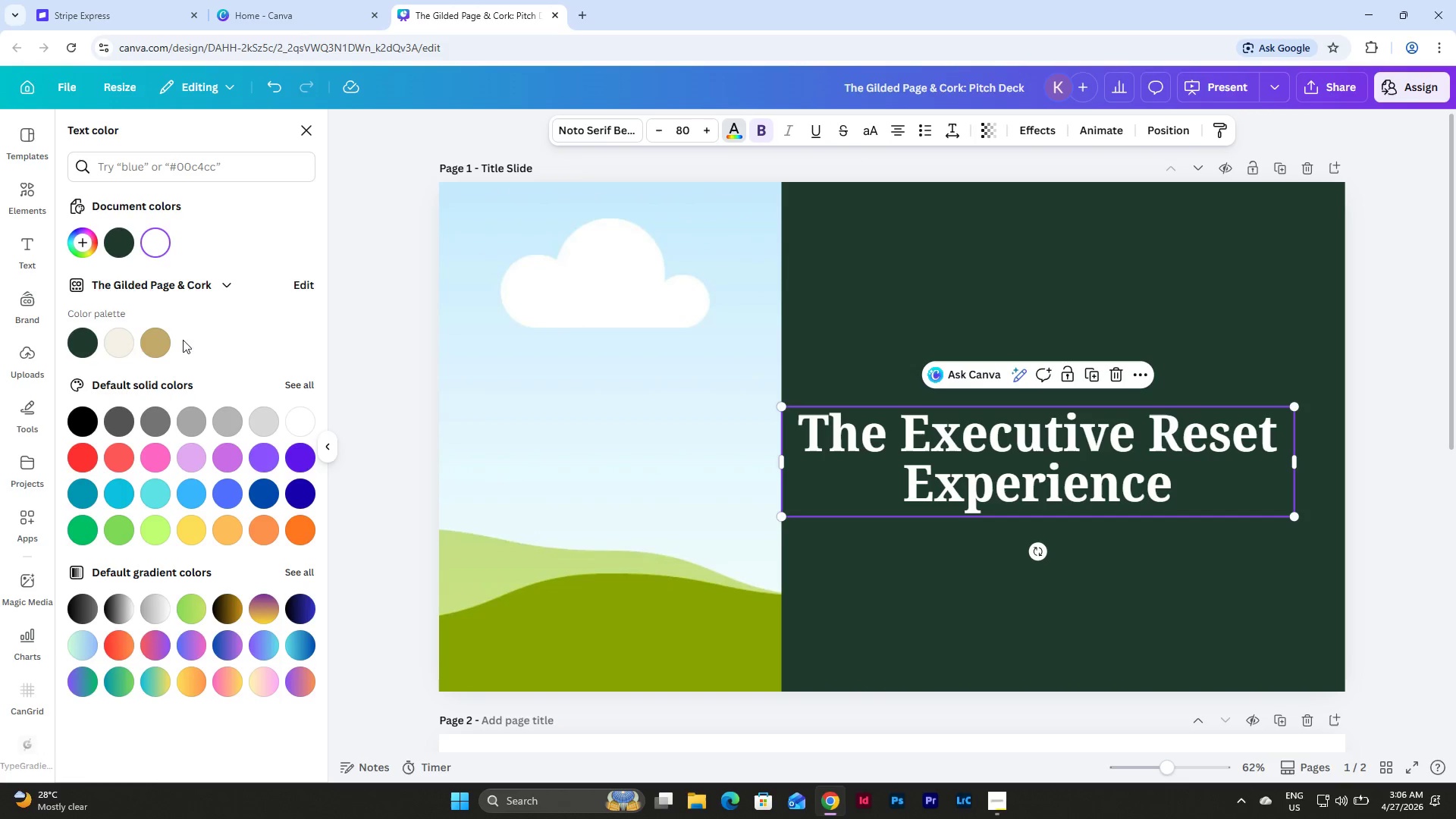 
left_click([1056, 452])
 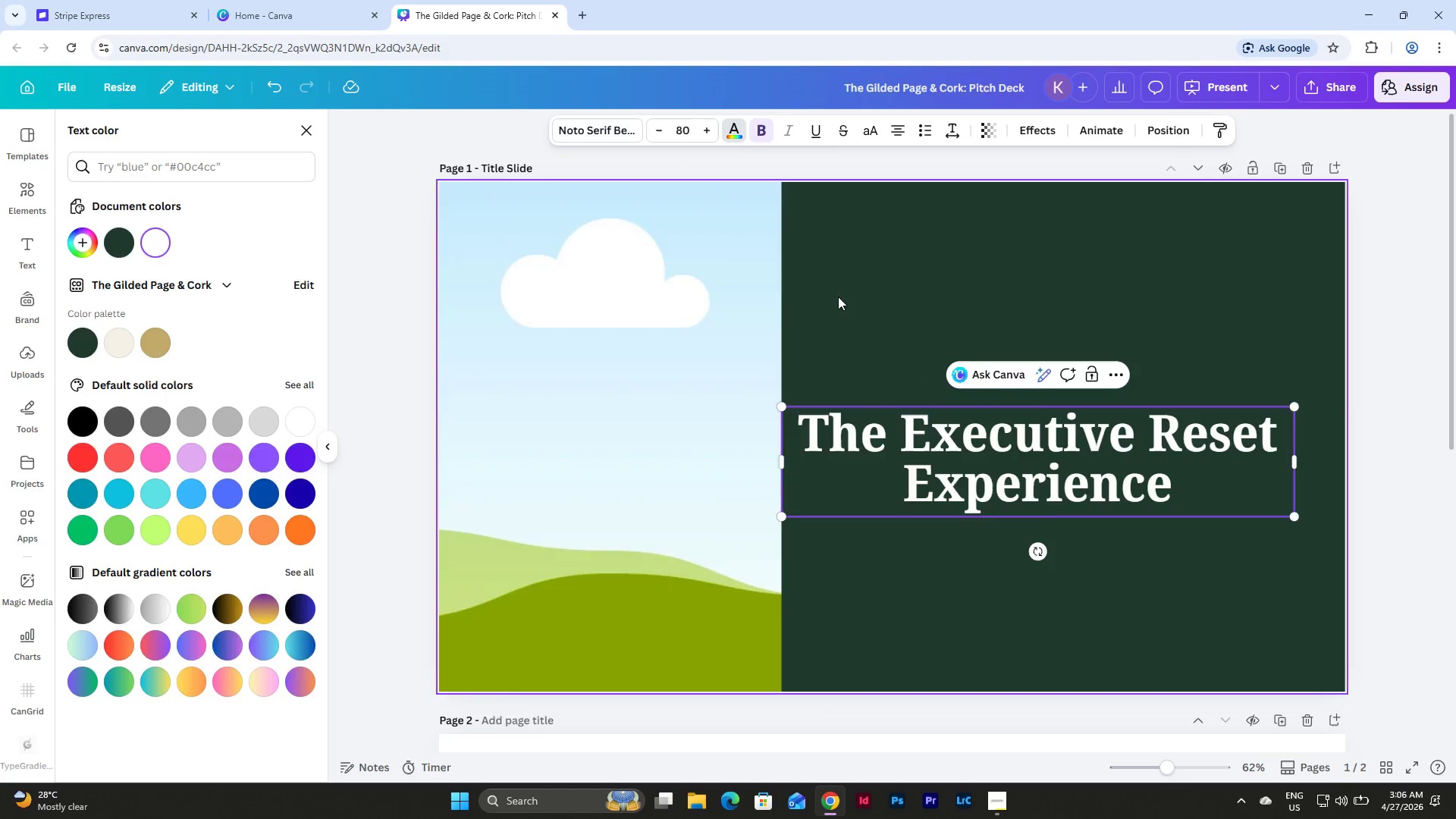 
double_click([924, 469])
 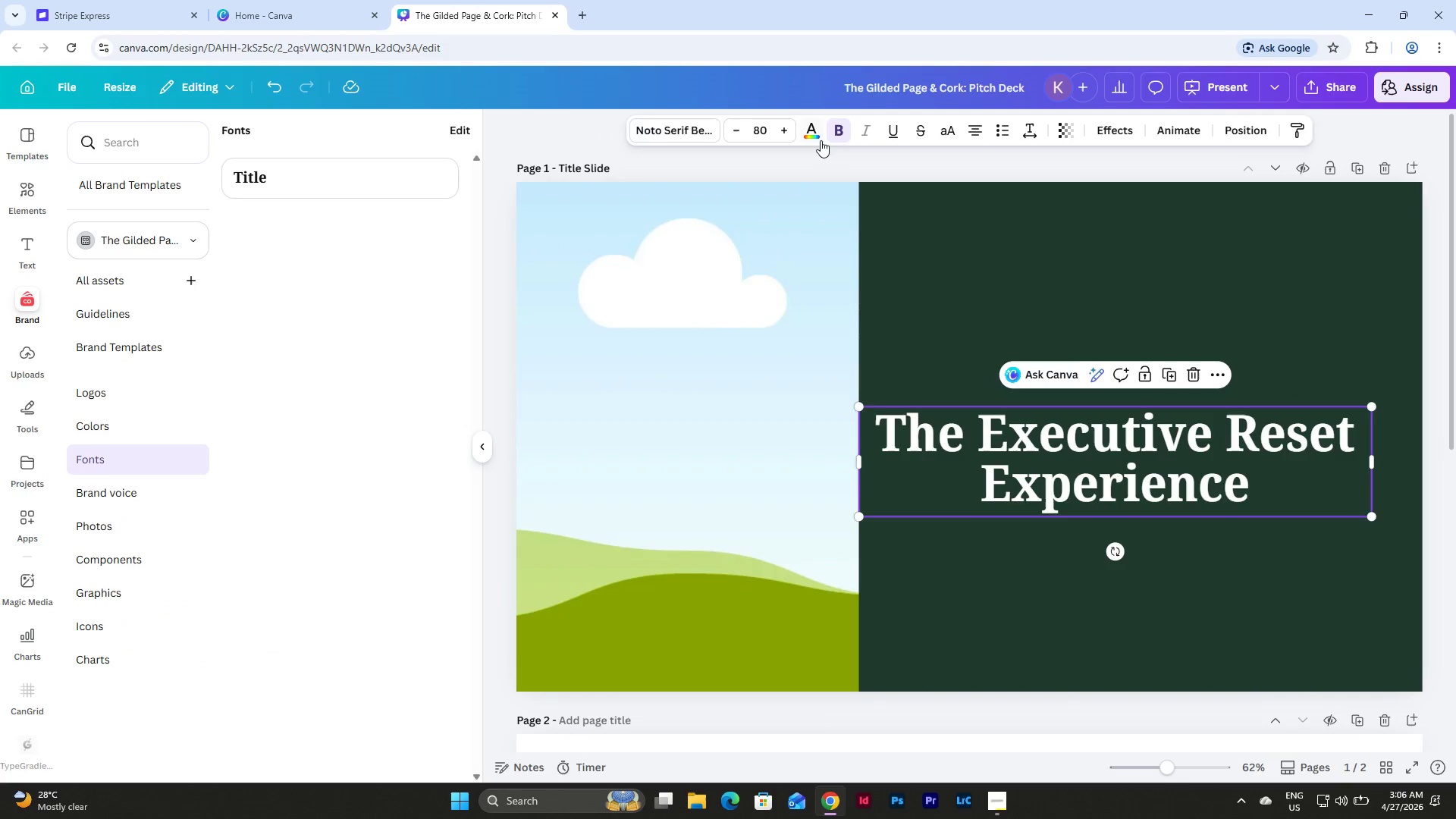 
left_click([814, 133])
 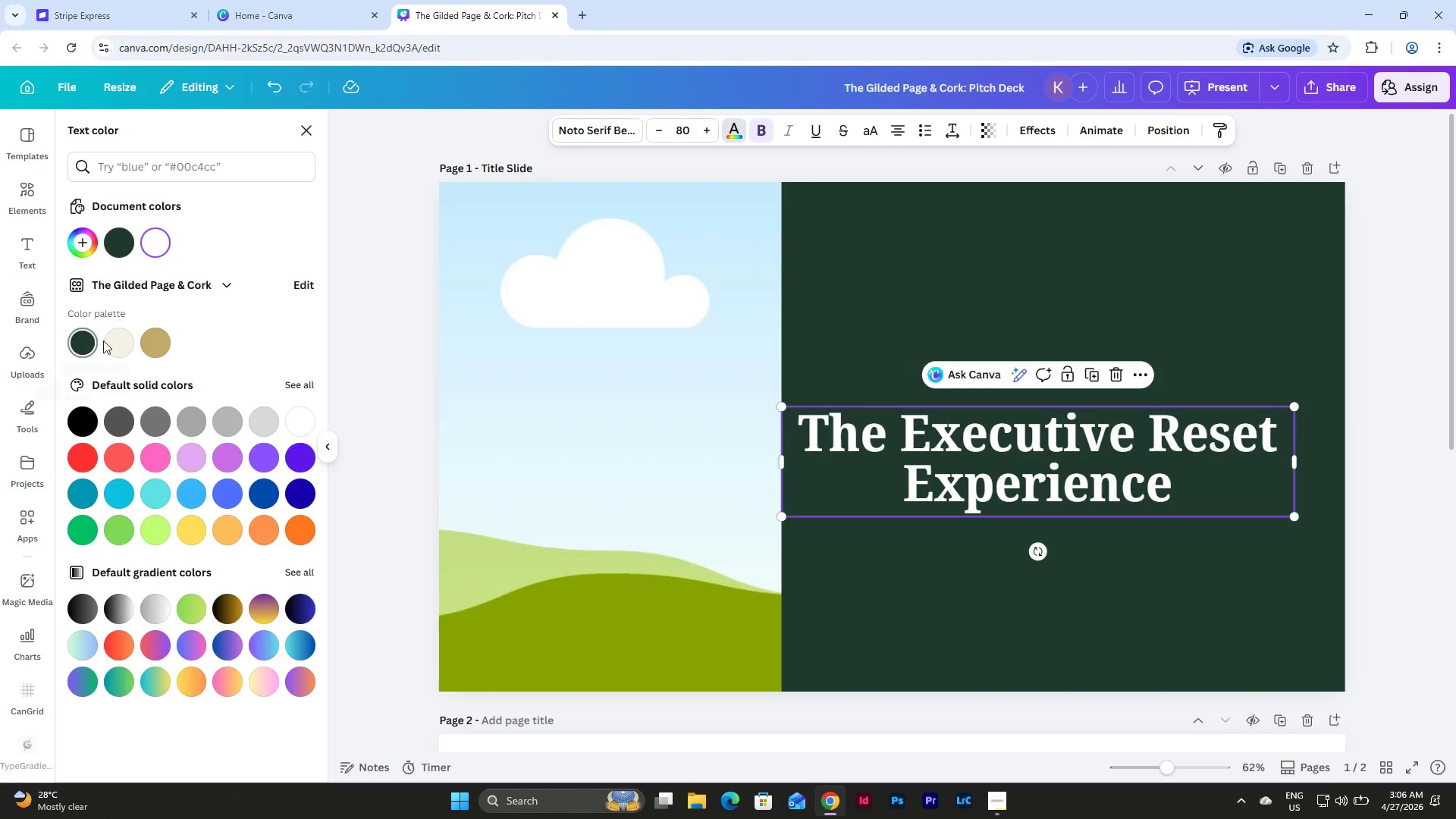 
left_click([115, 337])
 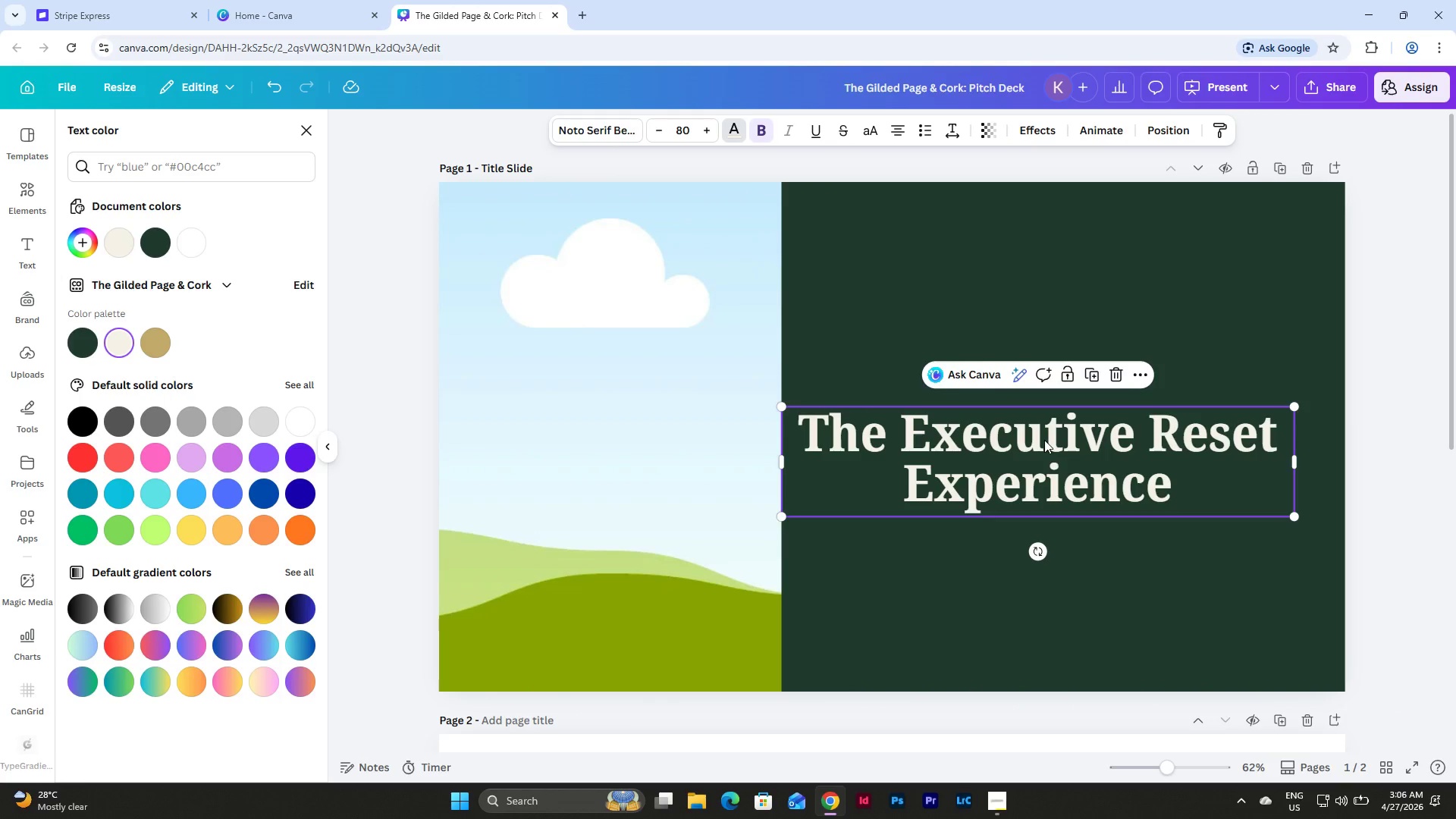 
double_click([915, 431])
 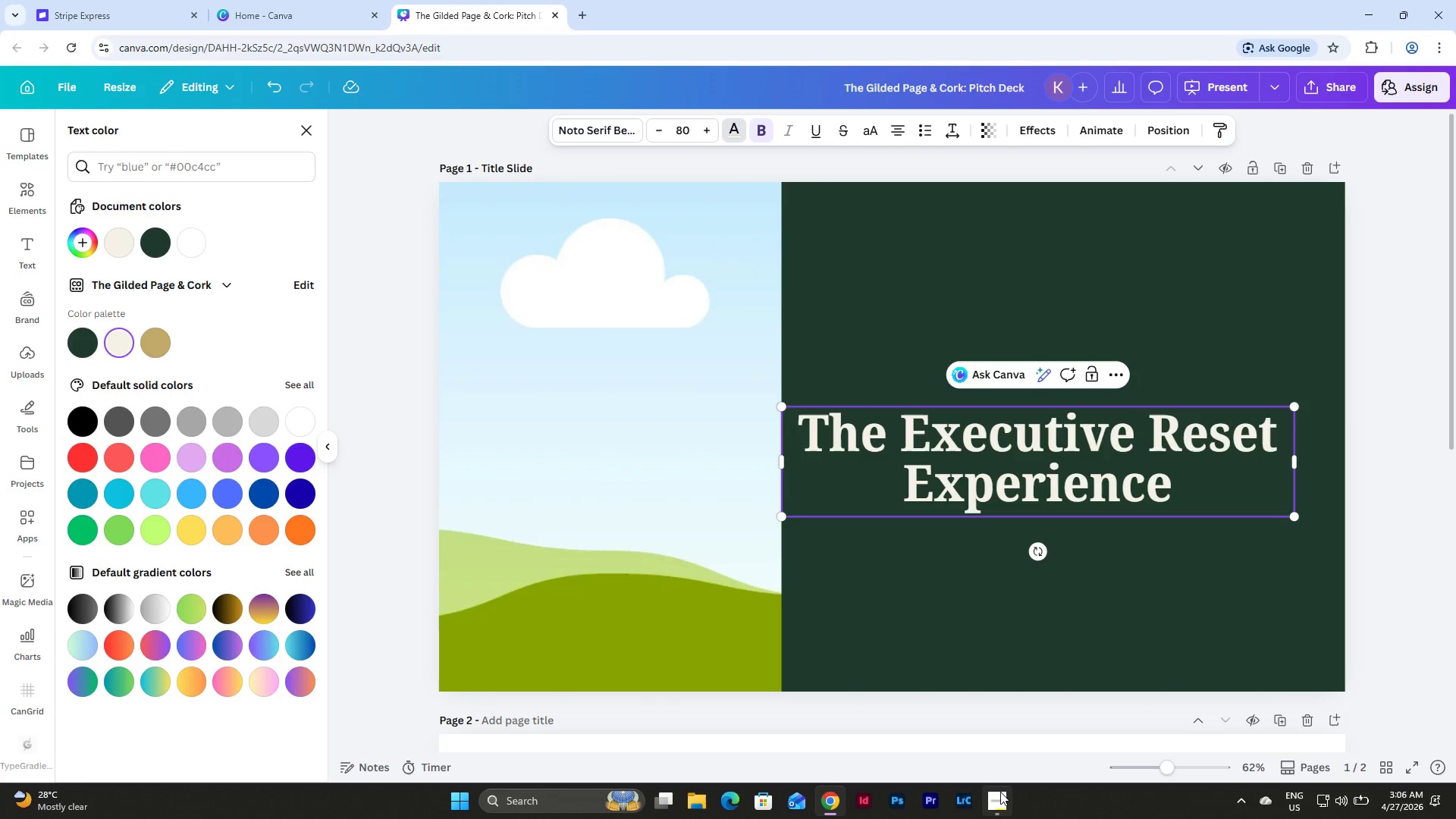 
left_click([1009, 808])